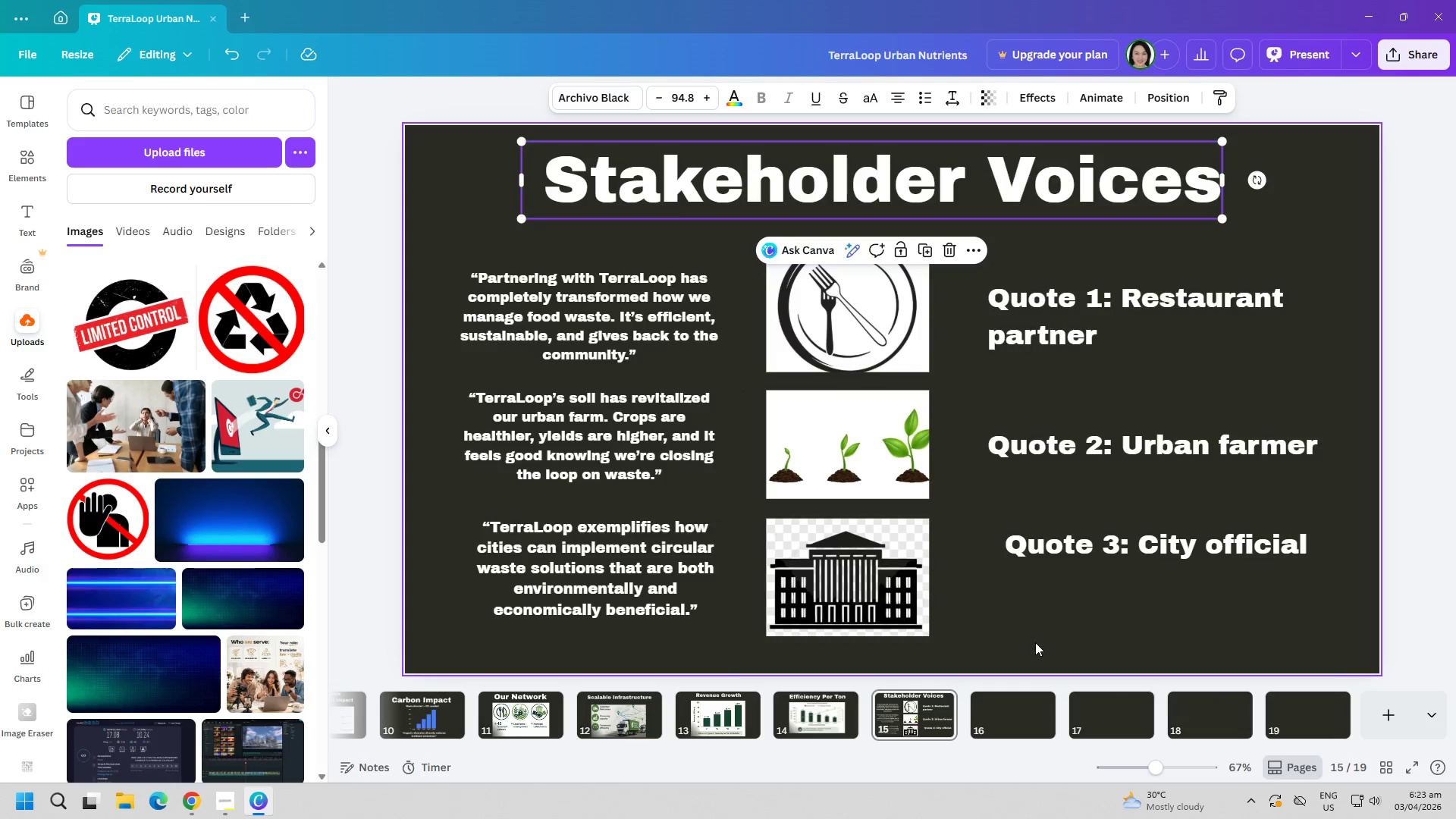 
left_click([1035, 642])
 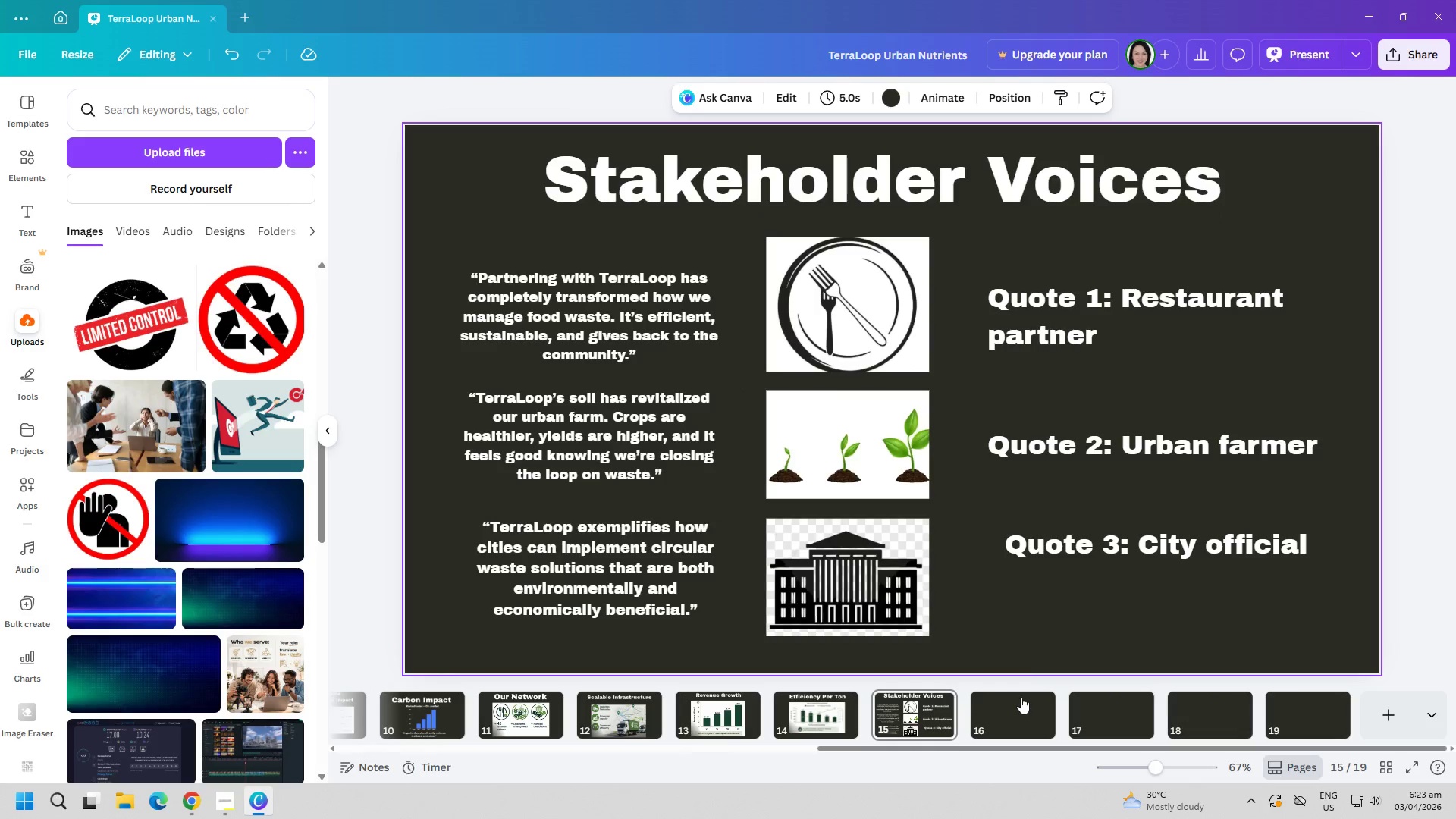 
left_click([1021, 697])
 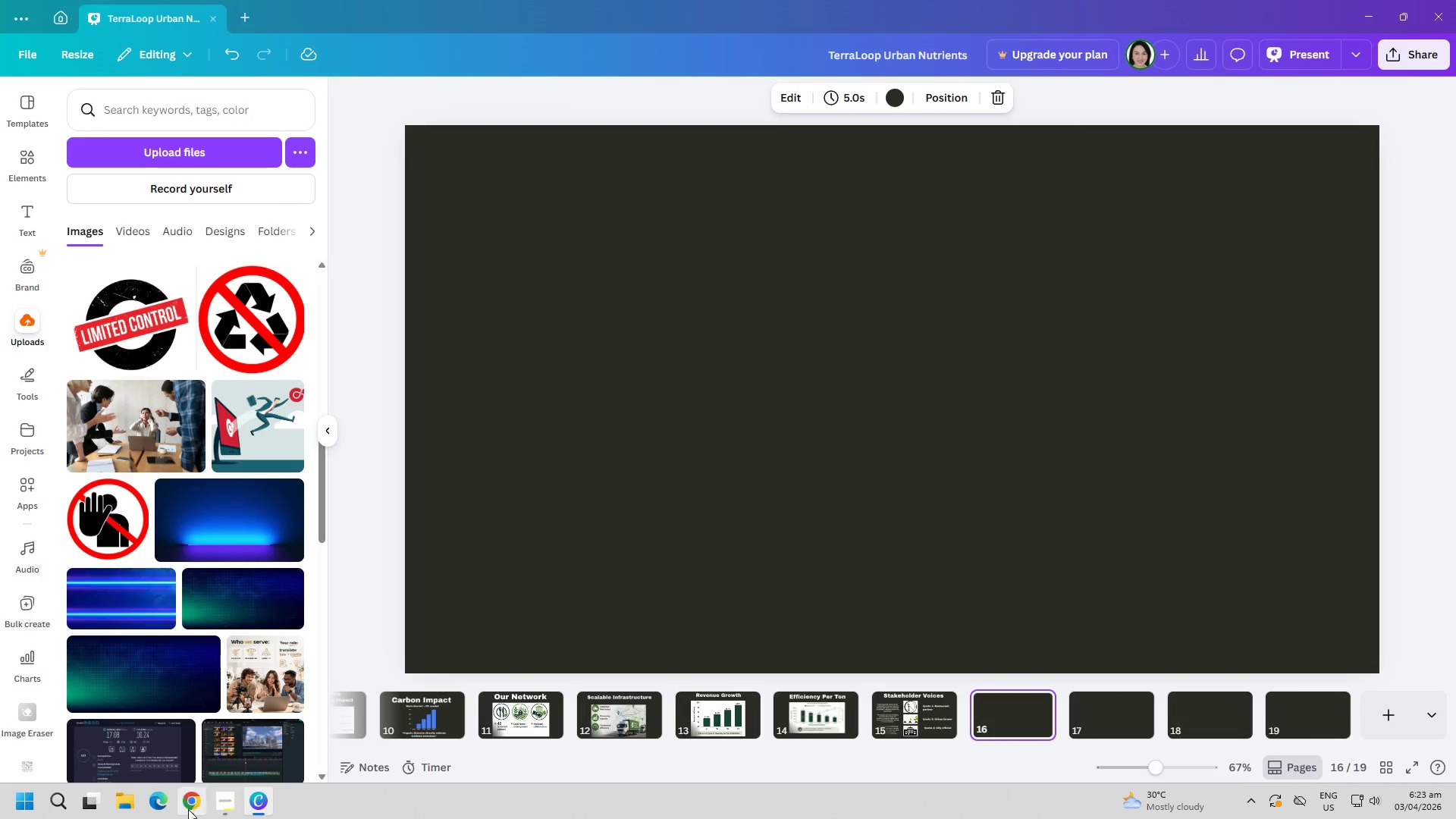 
left_click([213, 808])